 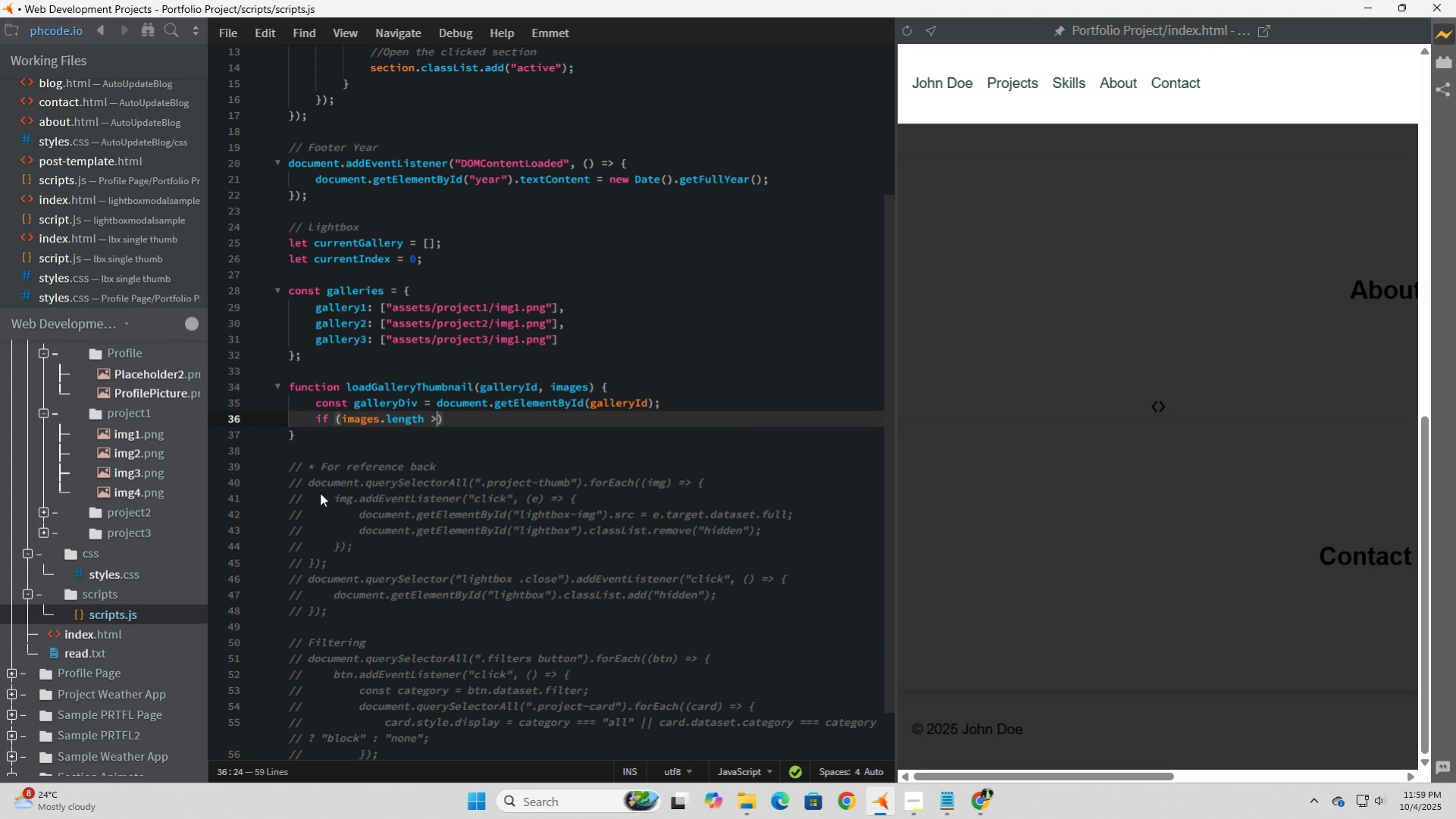 
key(Space)
 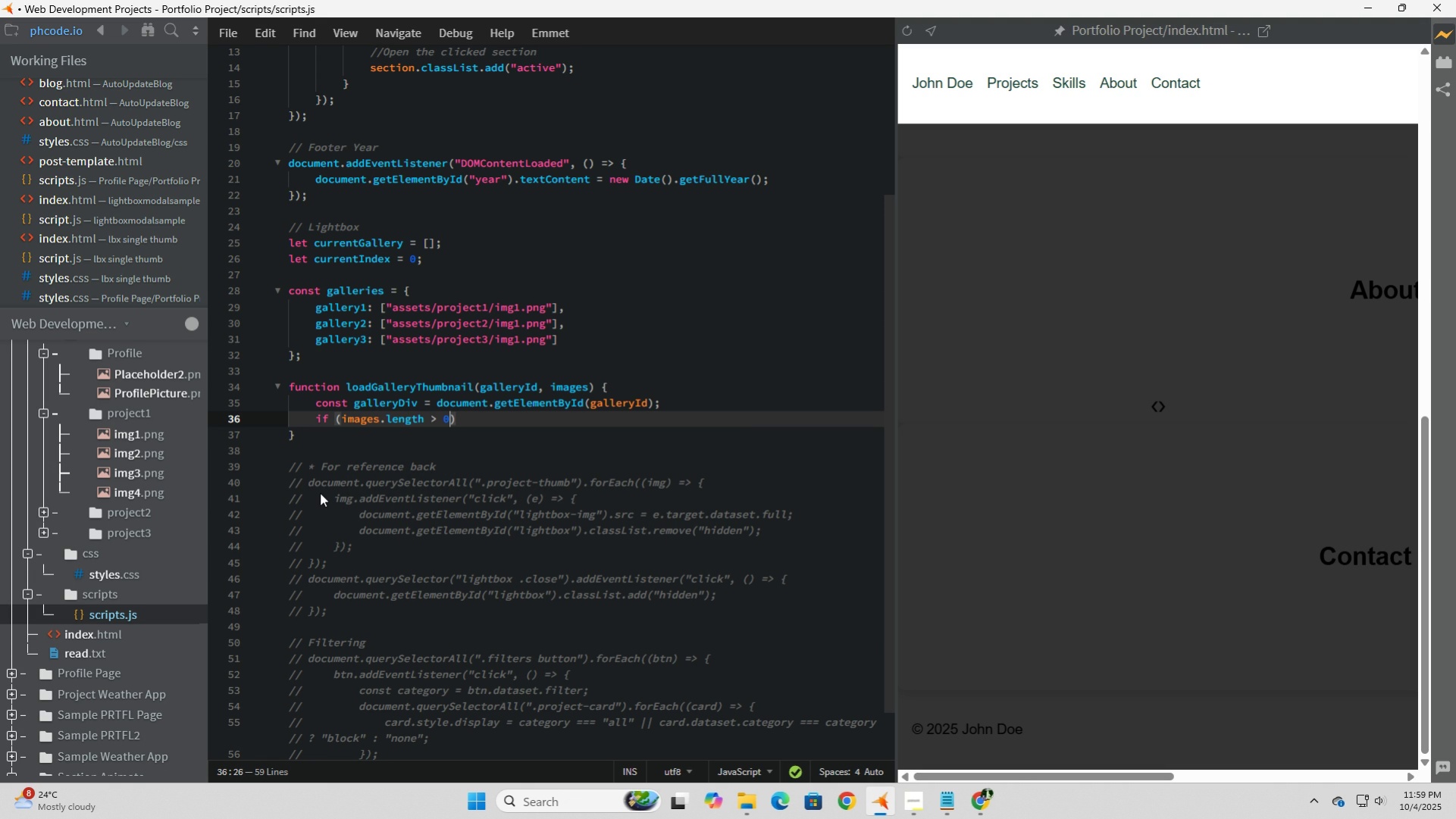 
key(0)
 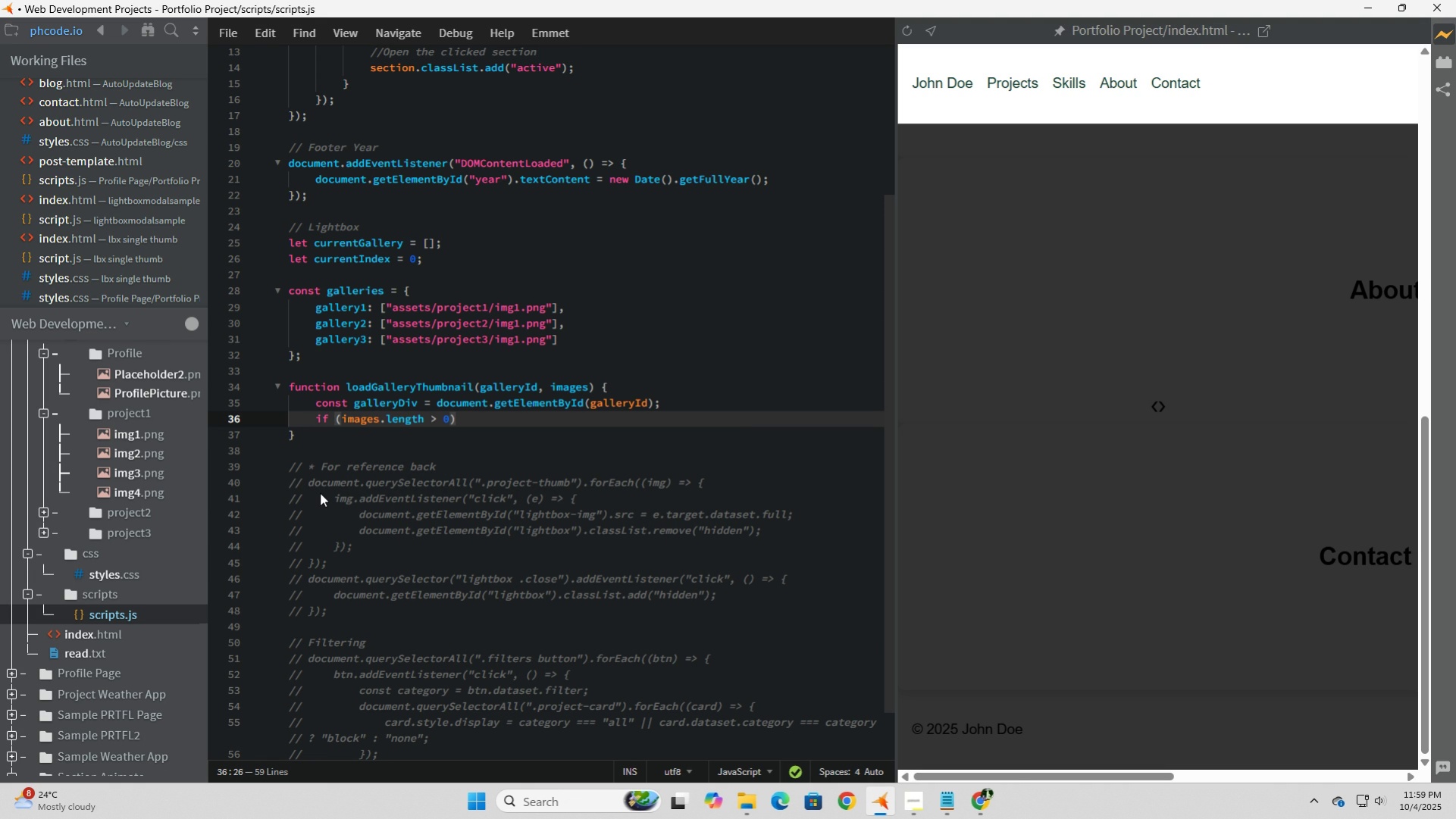 
key(ArrowRight)
 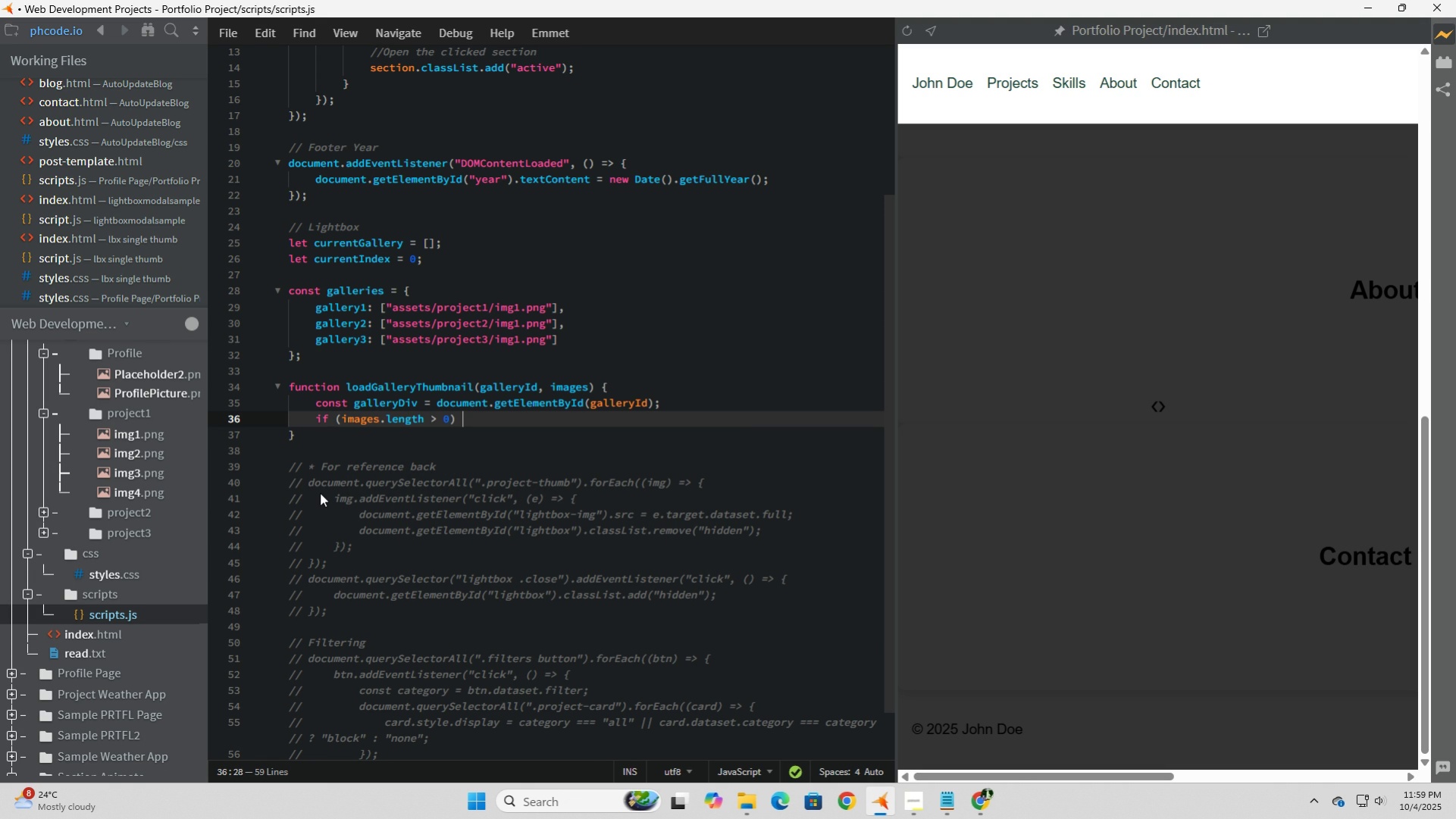 
key(Space)